 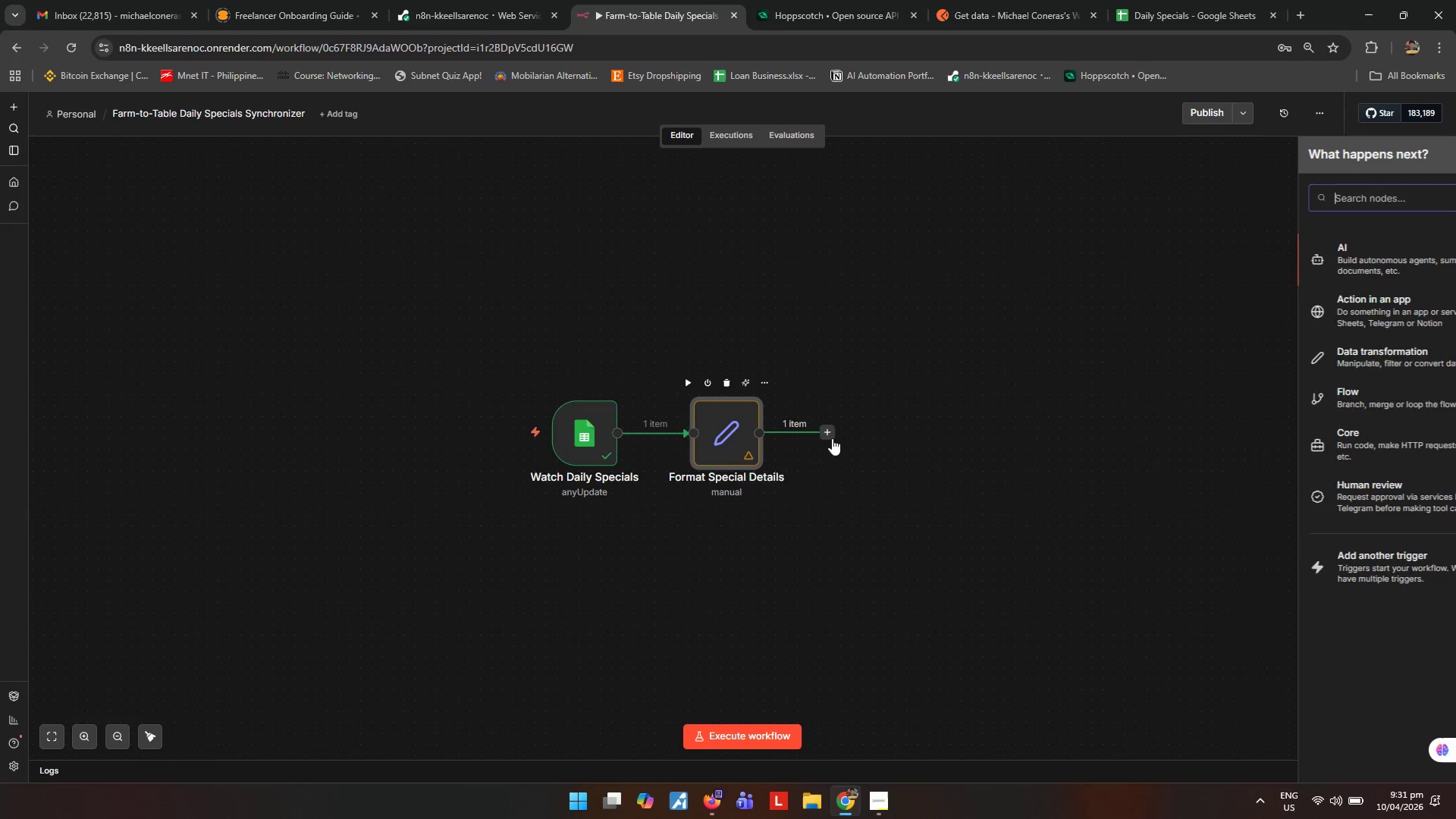 
type(sl)
 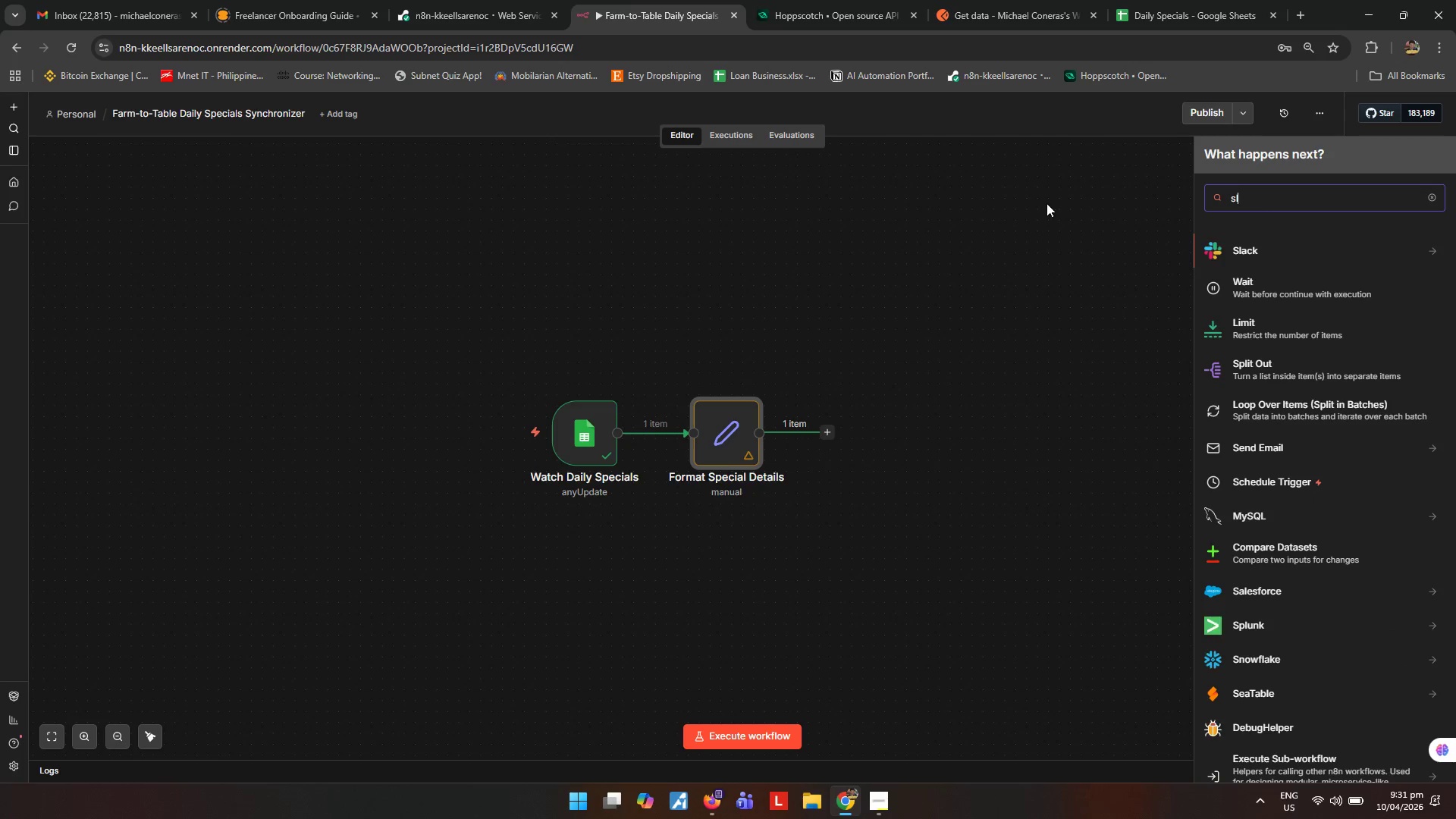 
type(ac)
 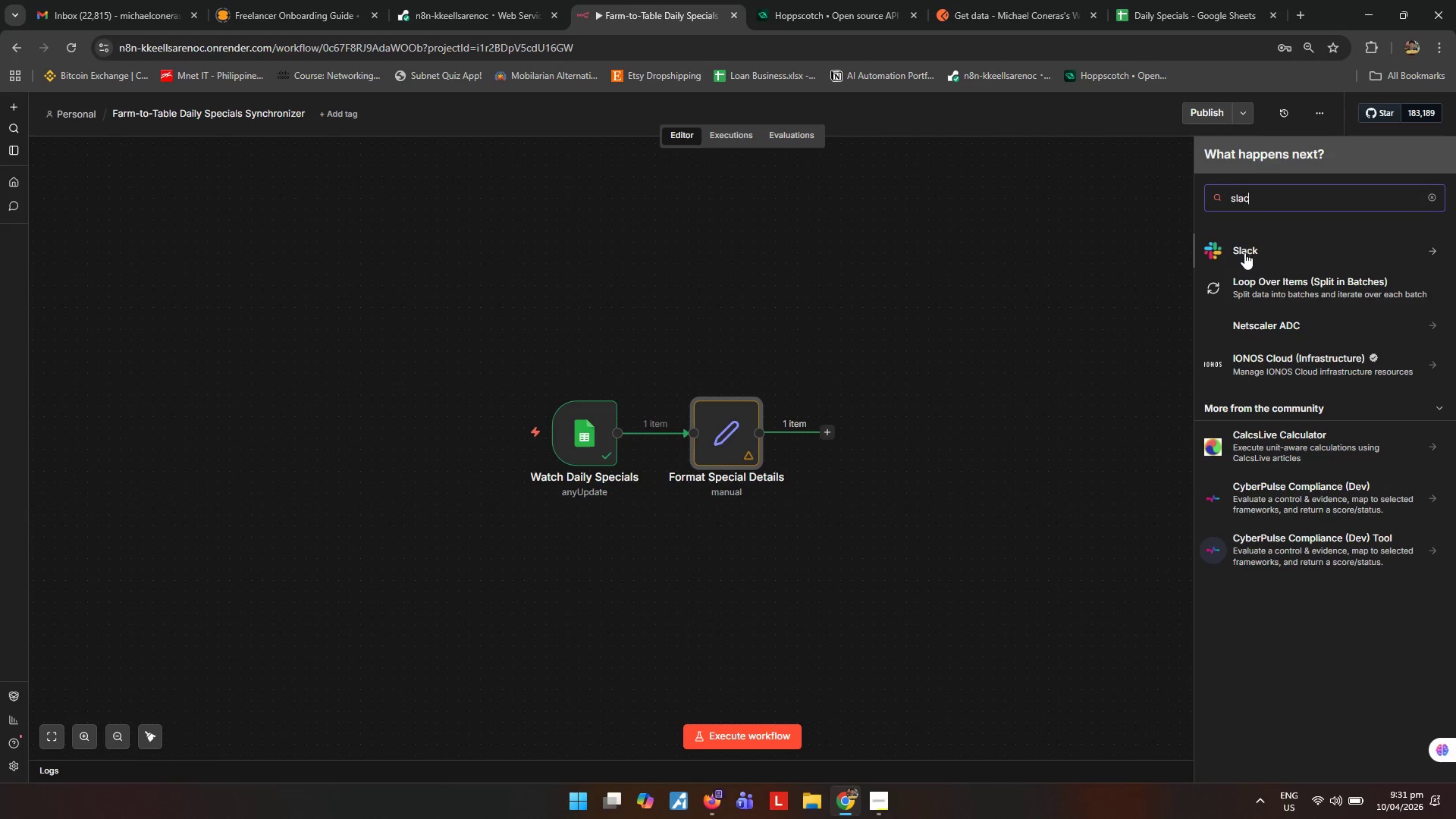 
left_click([1244, 253])
 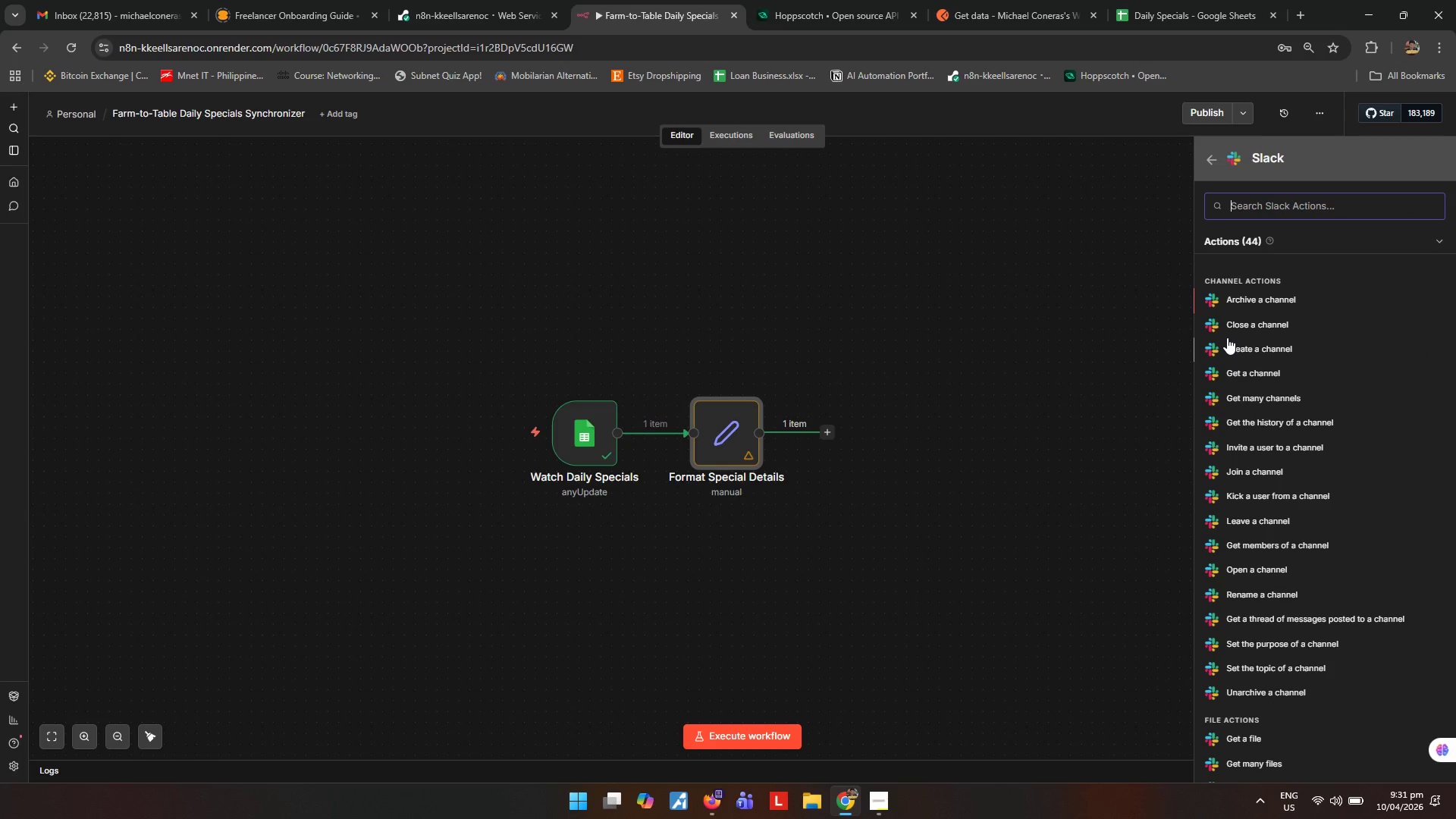 
type(sen)
 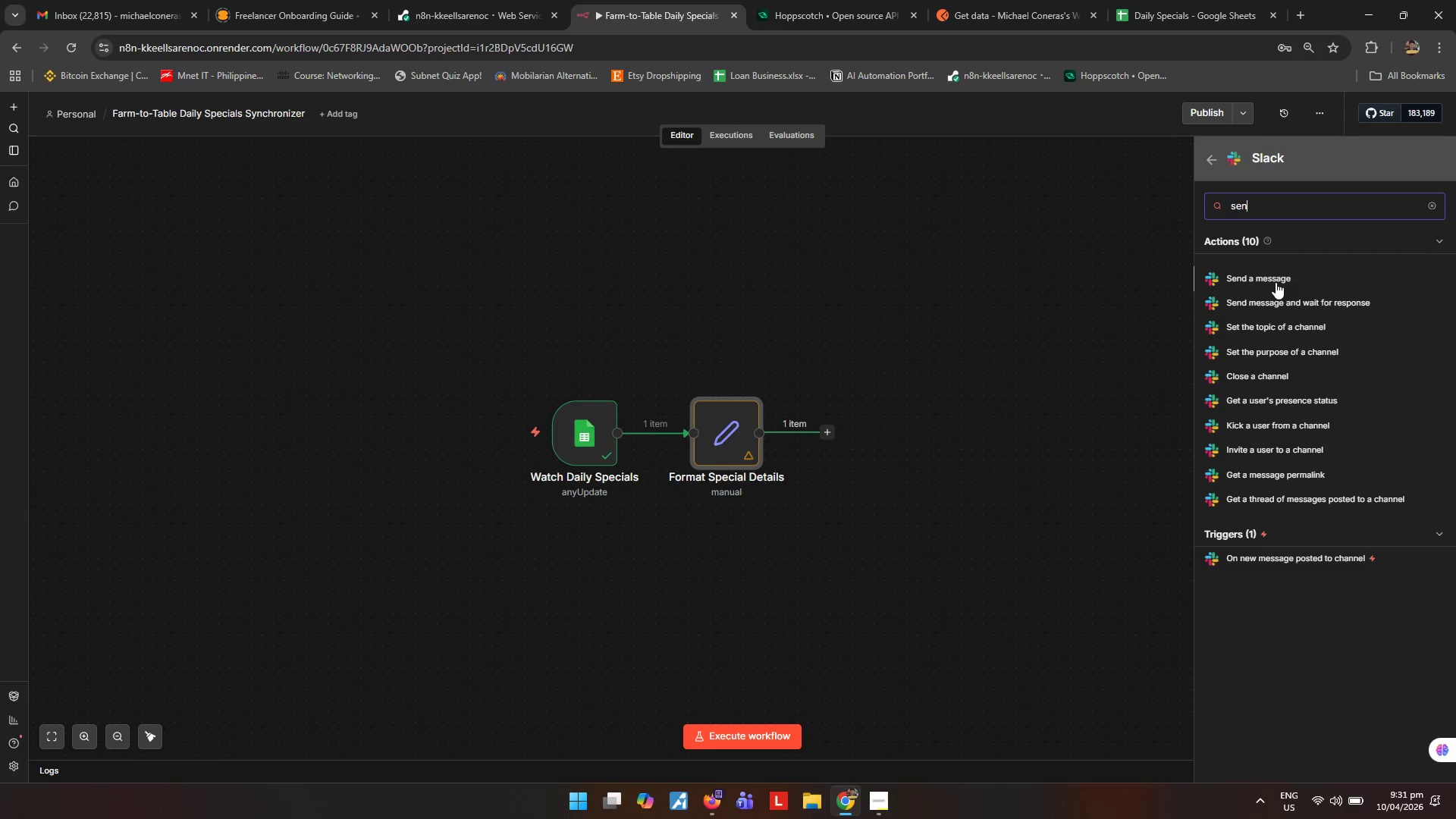 
left_click([1276, 282])
 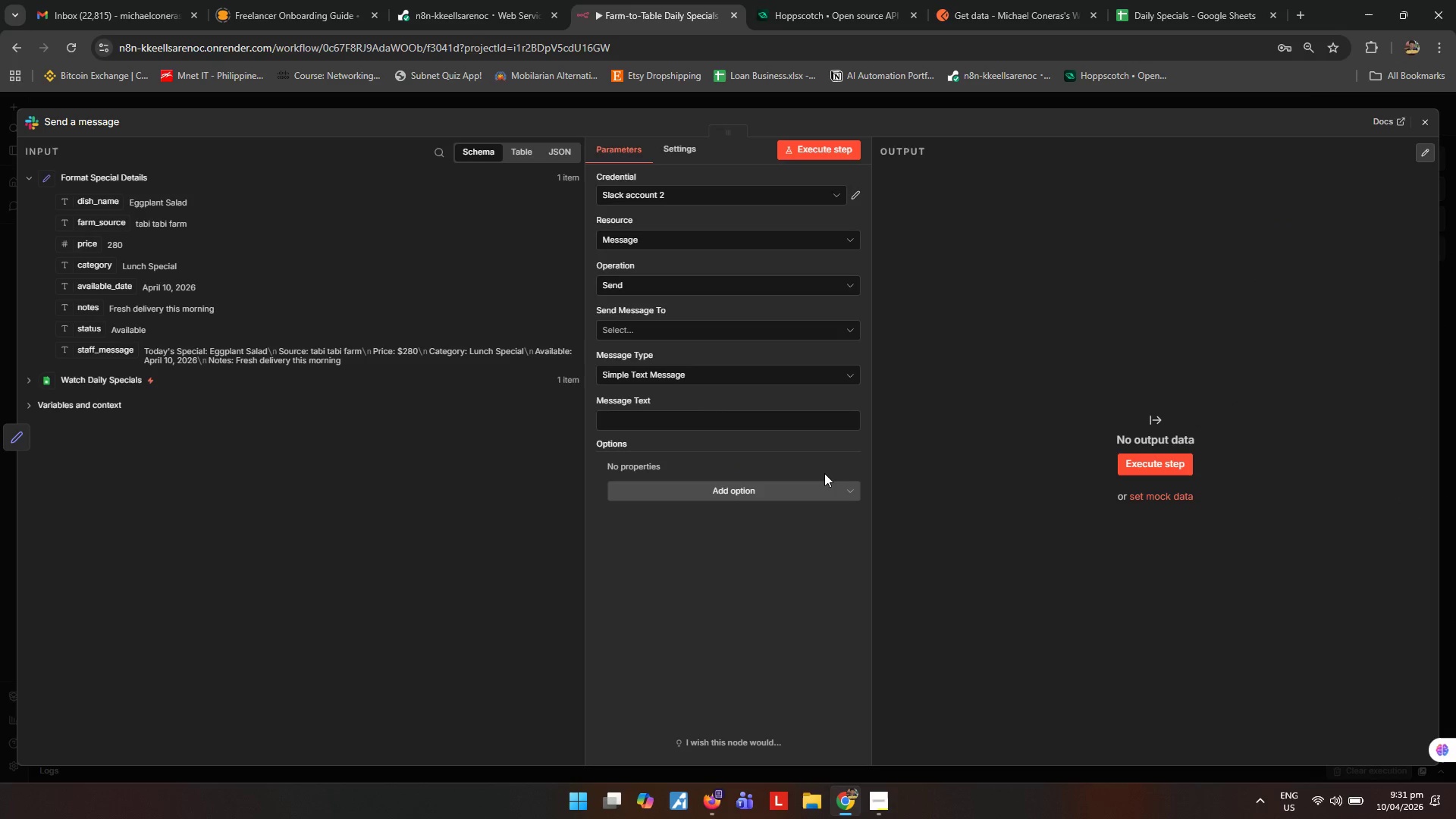 
left_click([1427, 126])
 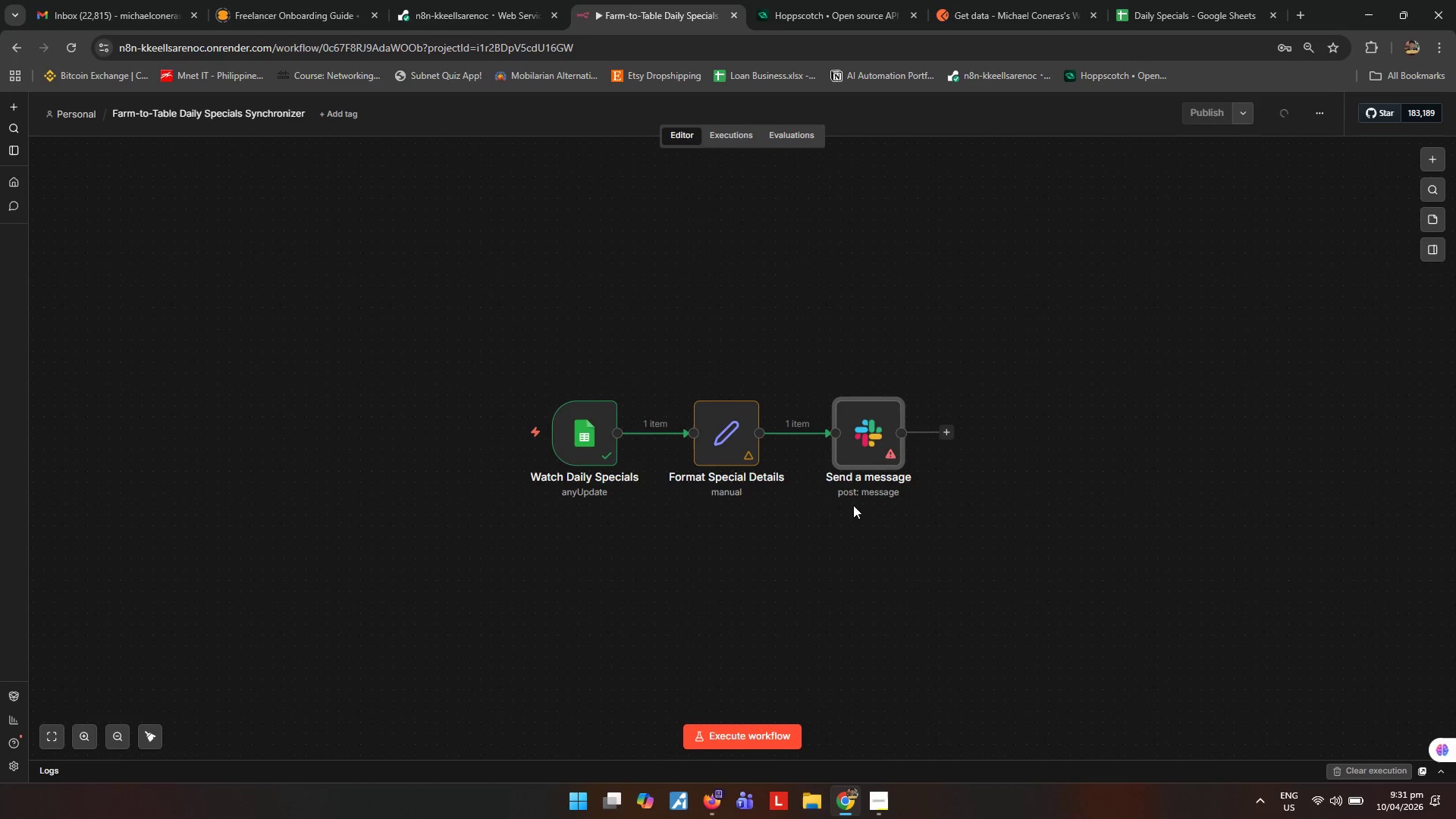 
mouse_move([861, 466])
 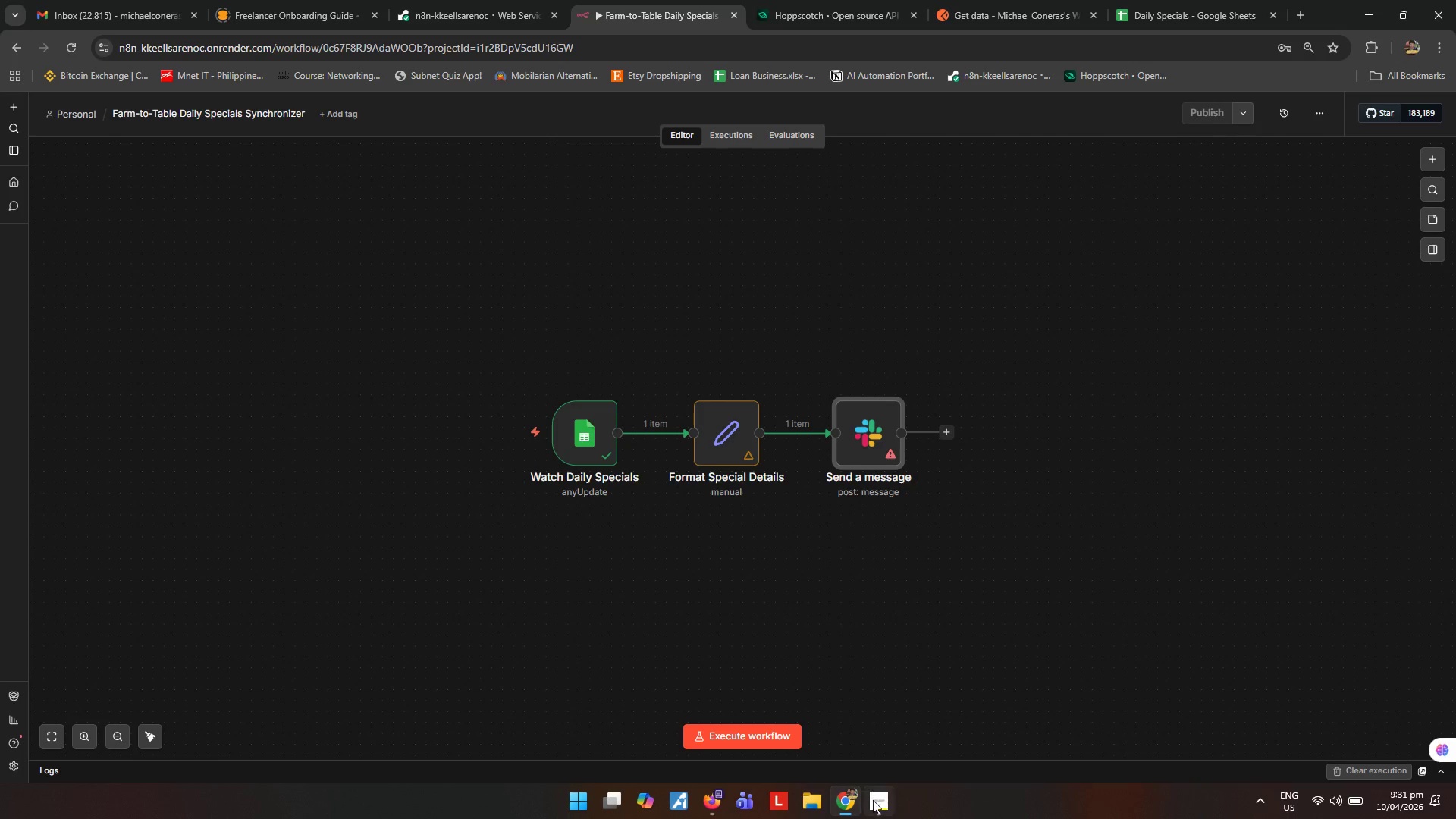 
left_click([873, 805])